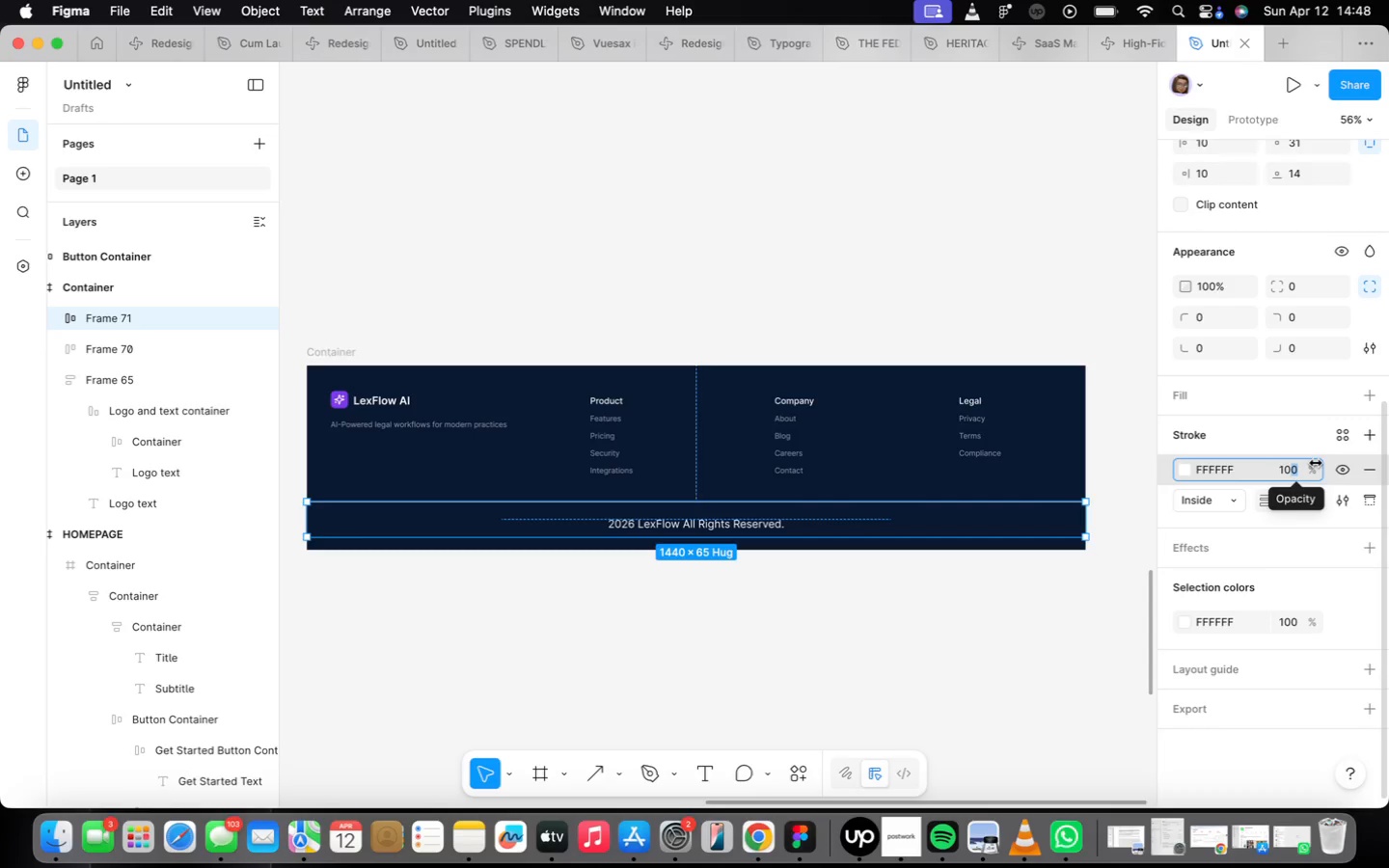 
wait(78.93)
 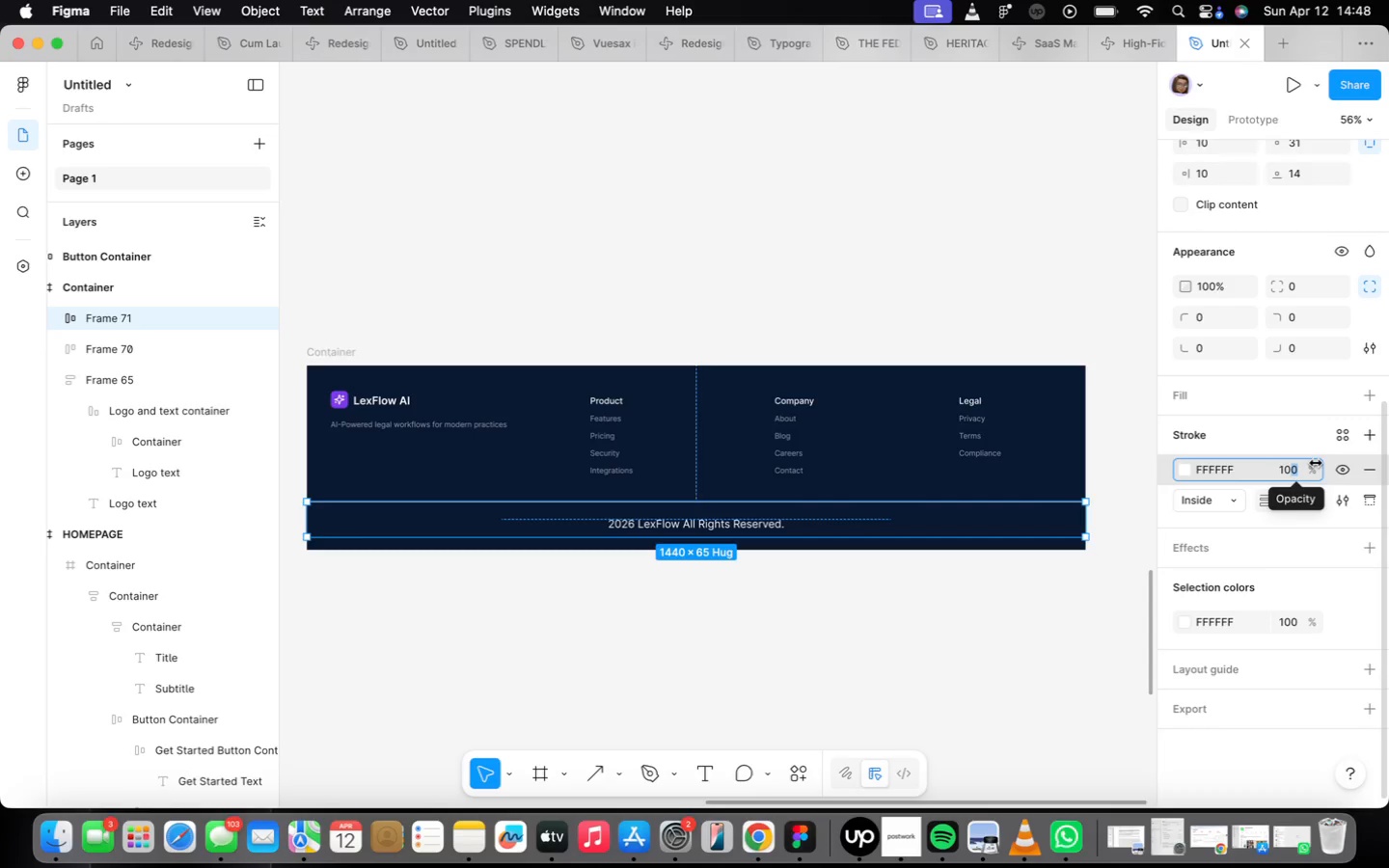 
left_click([1315, 468])
 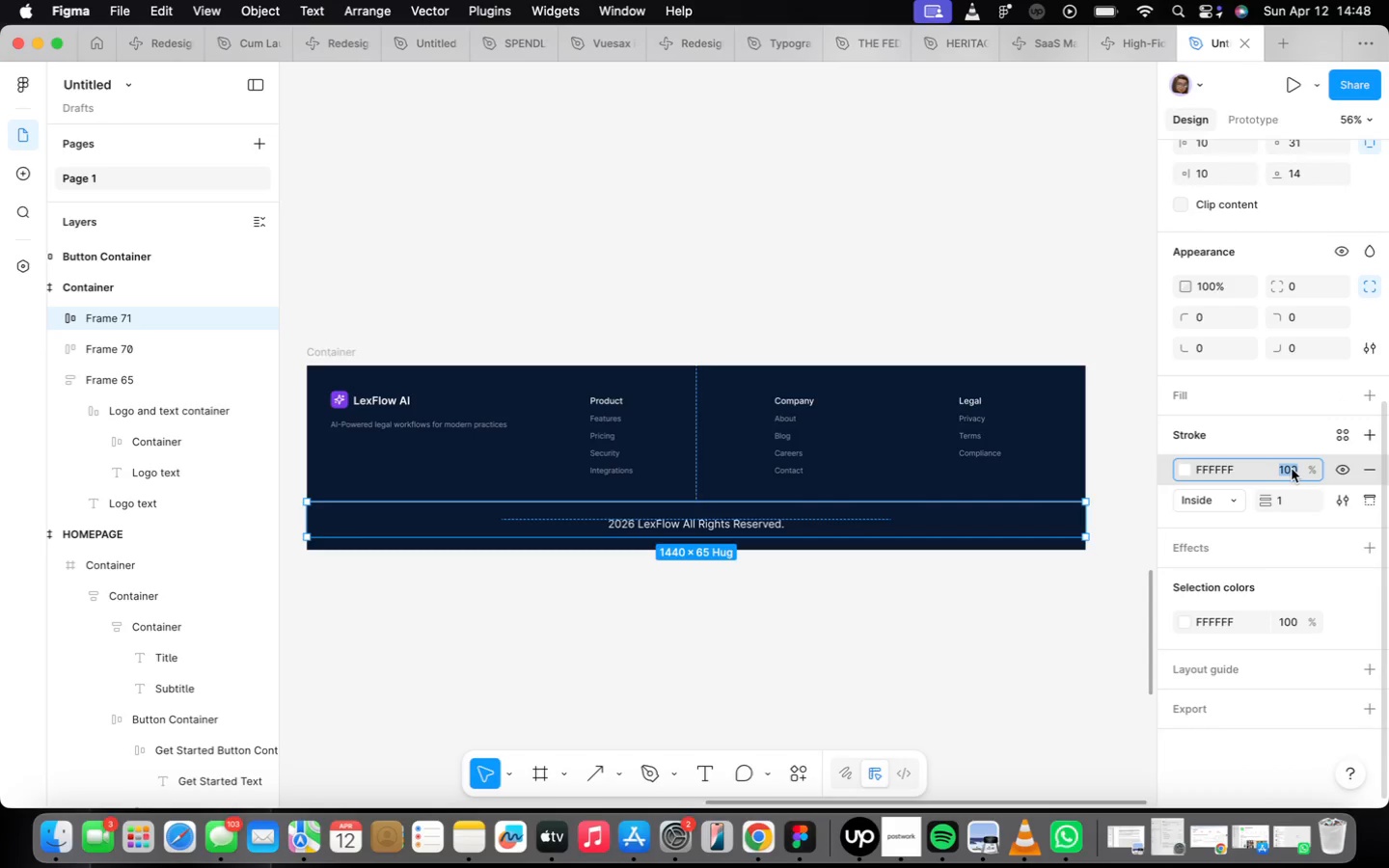 
type(10)
 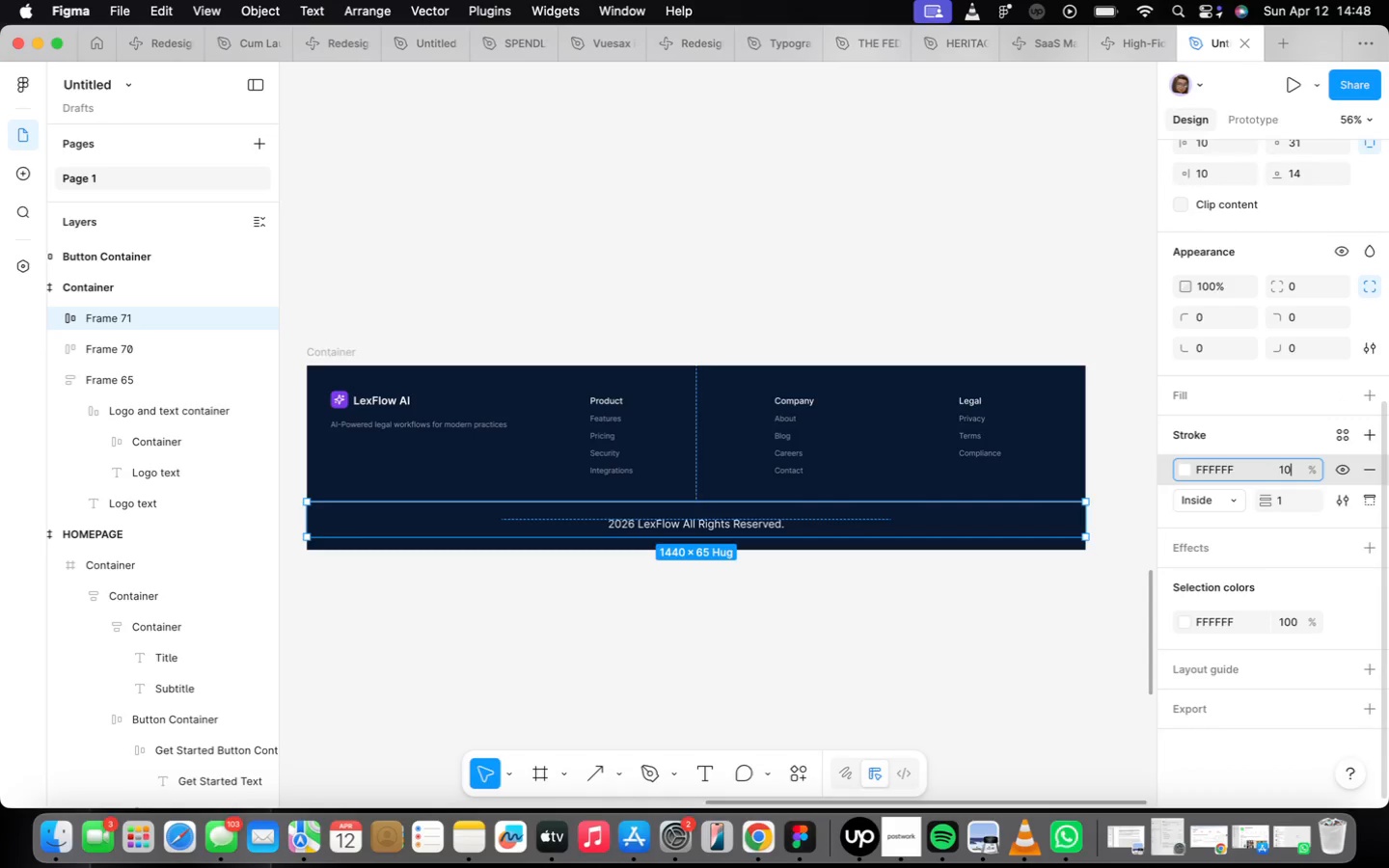 
key(Enter)
 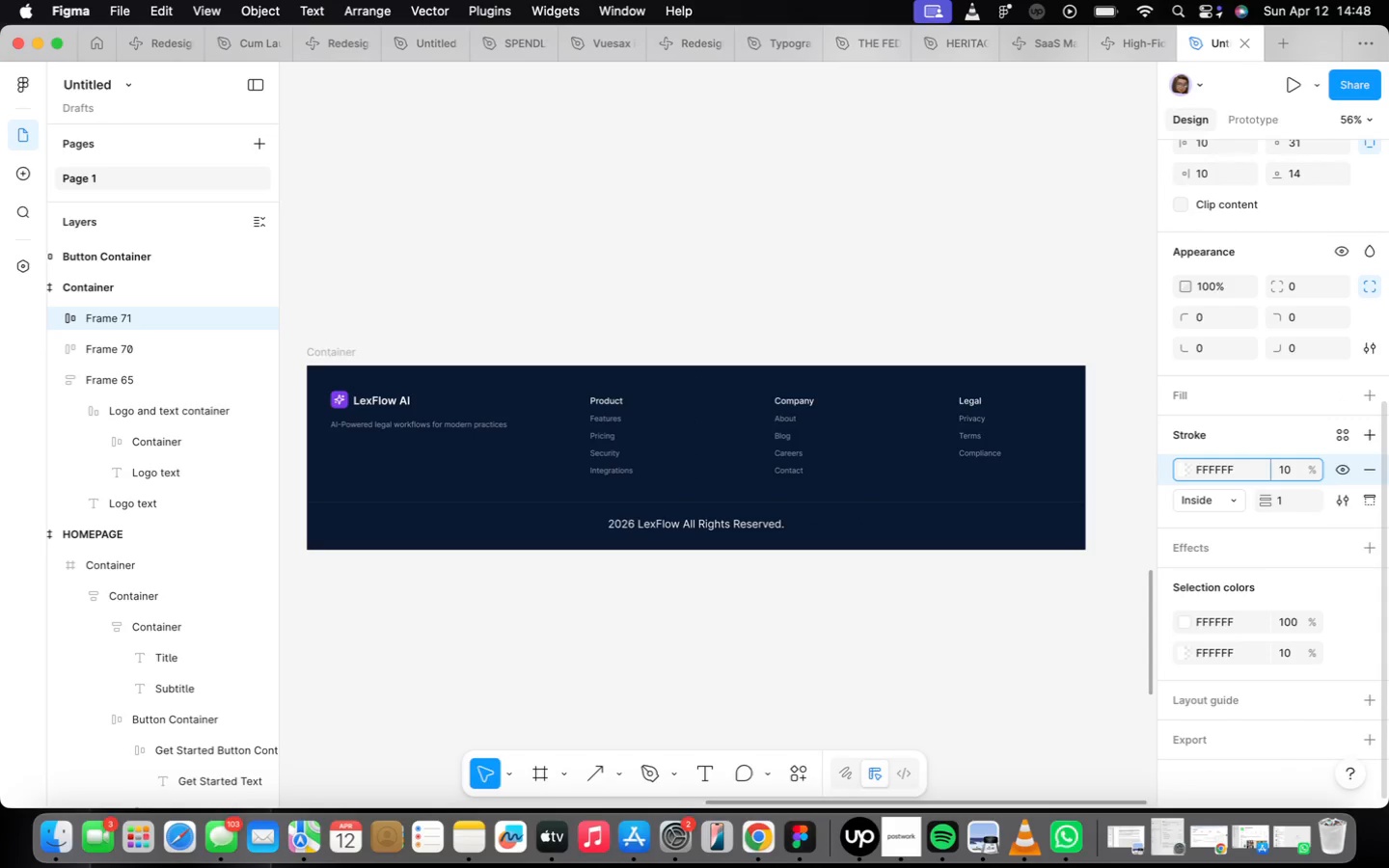 
left_click_drag(start_coordinate=[852, 692], to_coordinate=[859, 721])
 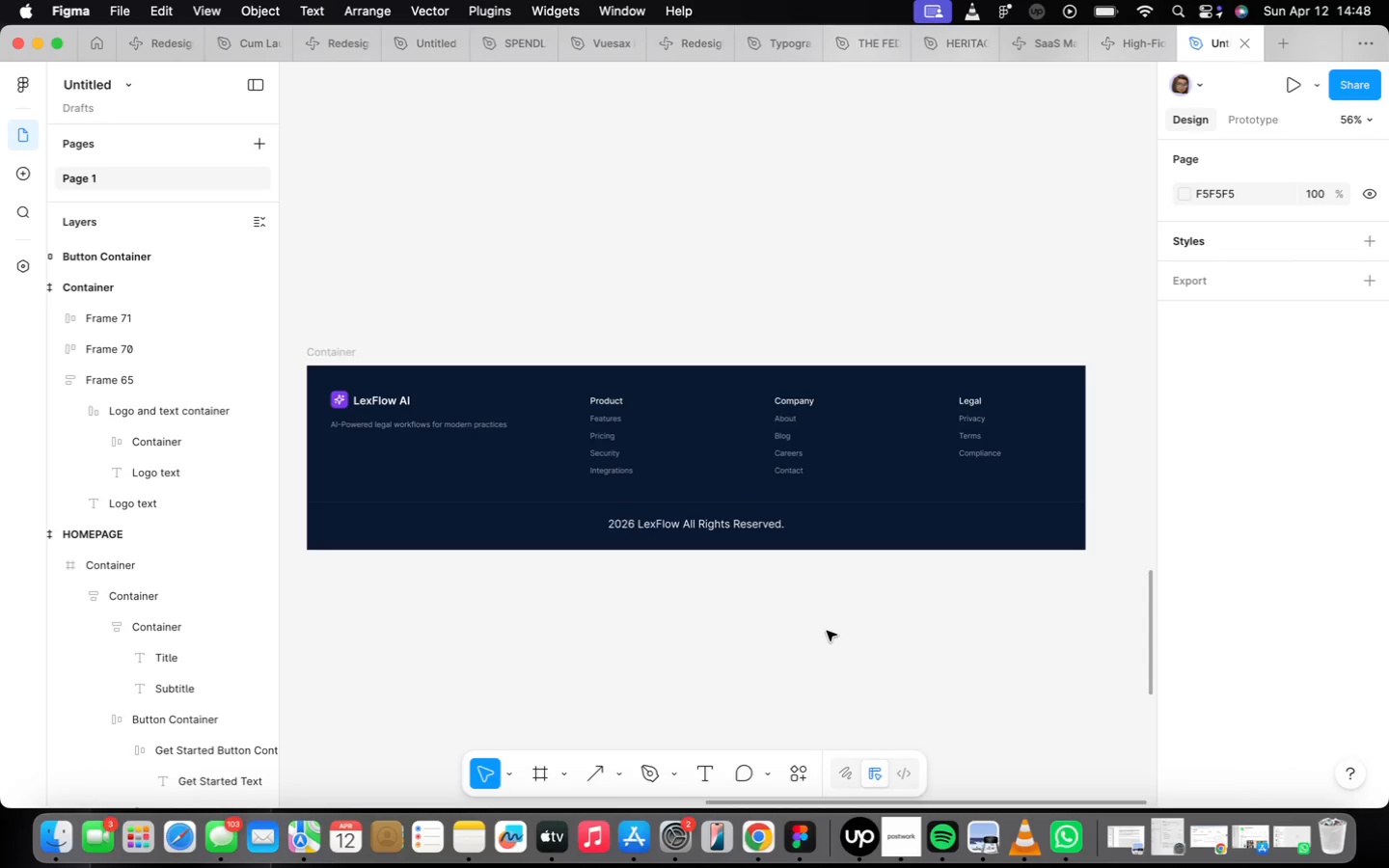 
scroll: coordinate [752, 506], scroll_direction: down, amount: 18.0
 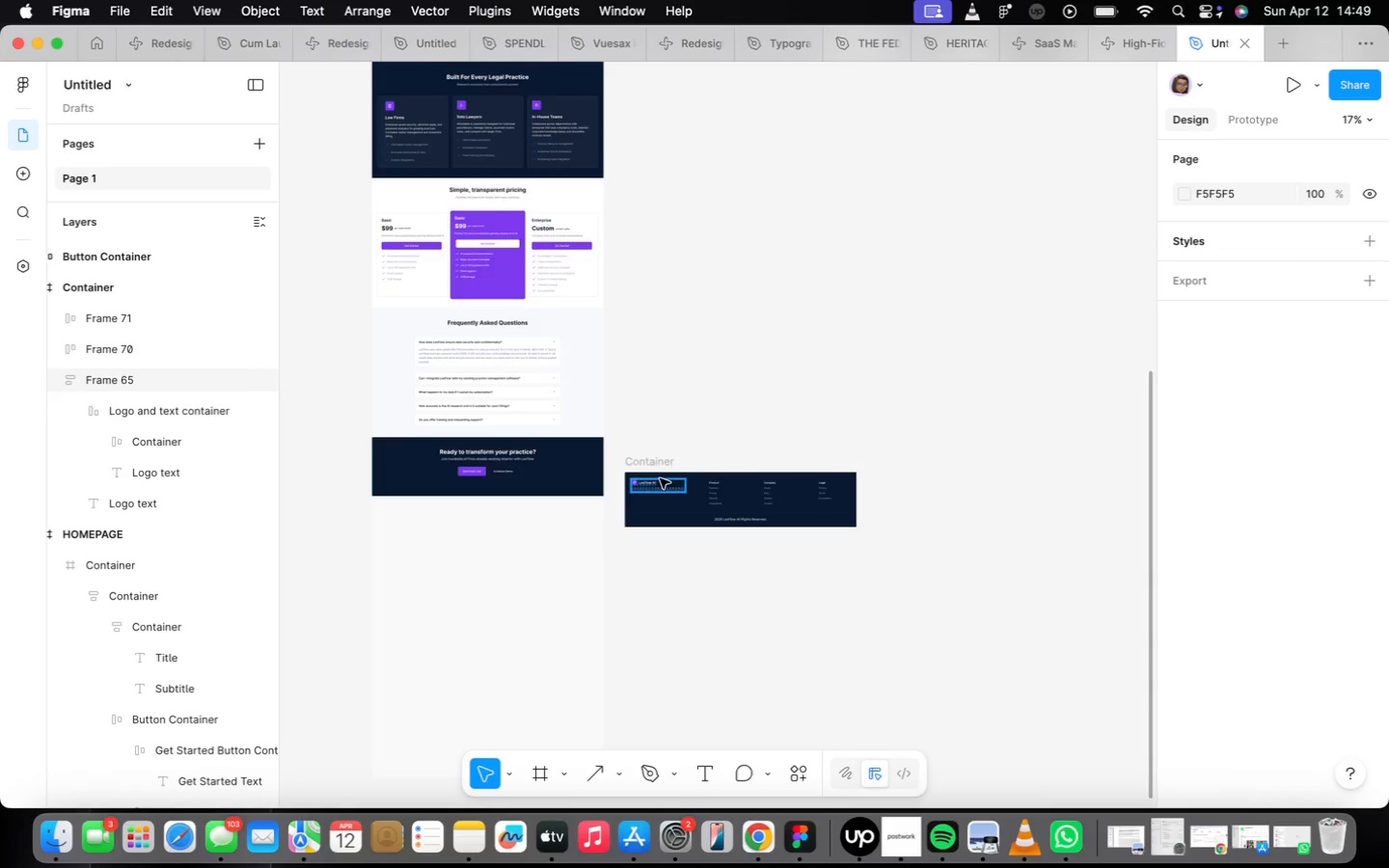 
left_click_drag(start_coordinate=[646, 461], to_coordinate=[409, 517])